 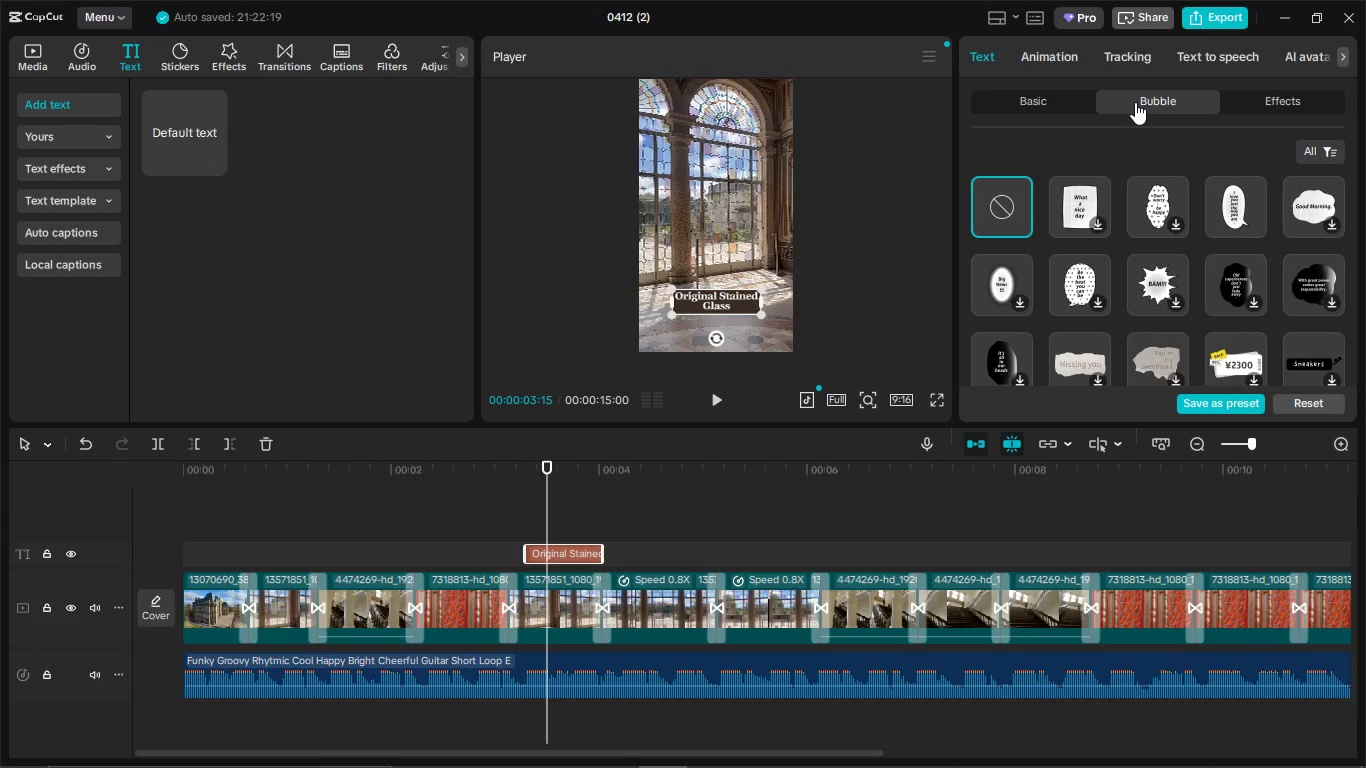 
left_click([1048, 109])
 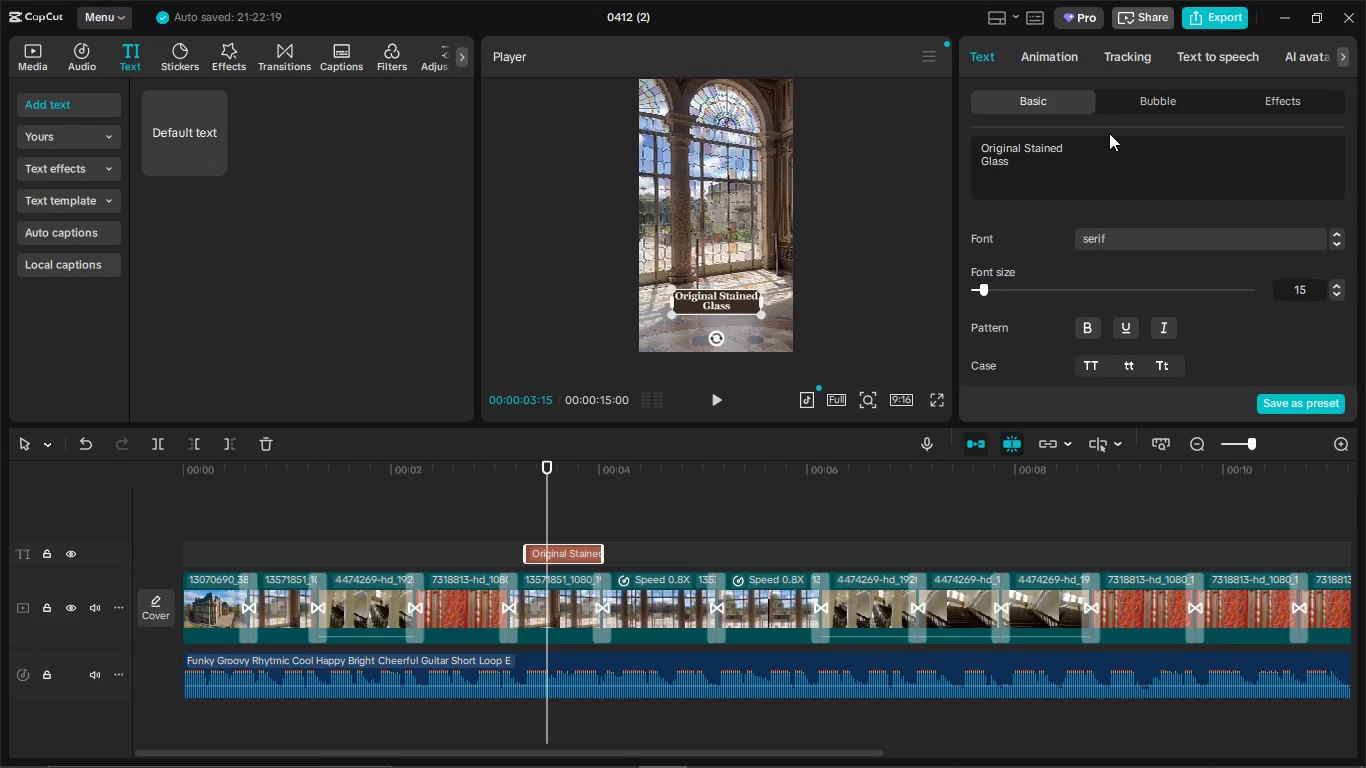 
left_click([1060, 50])
 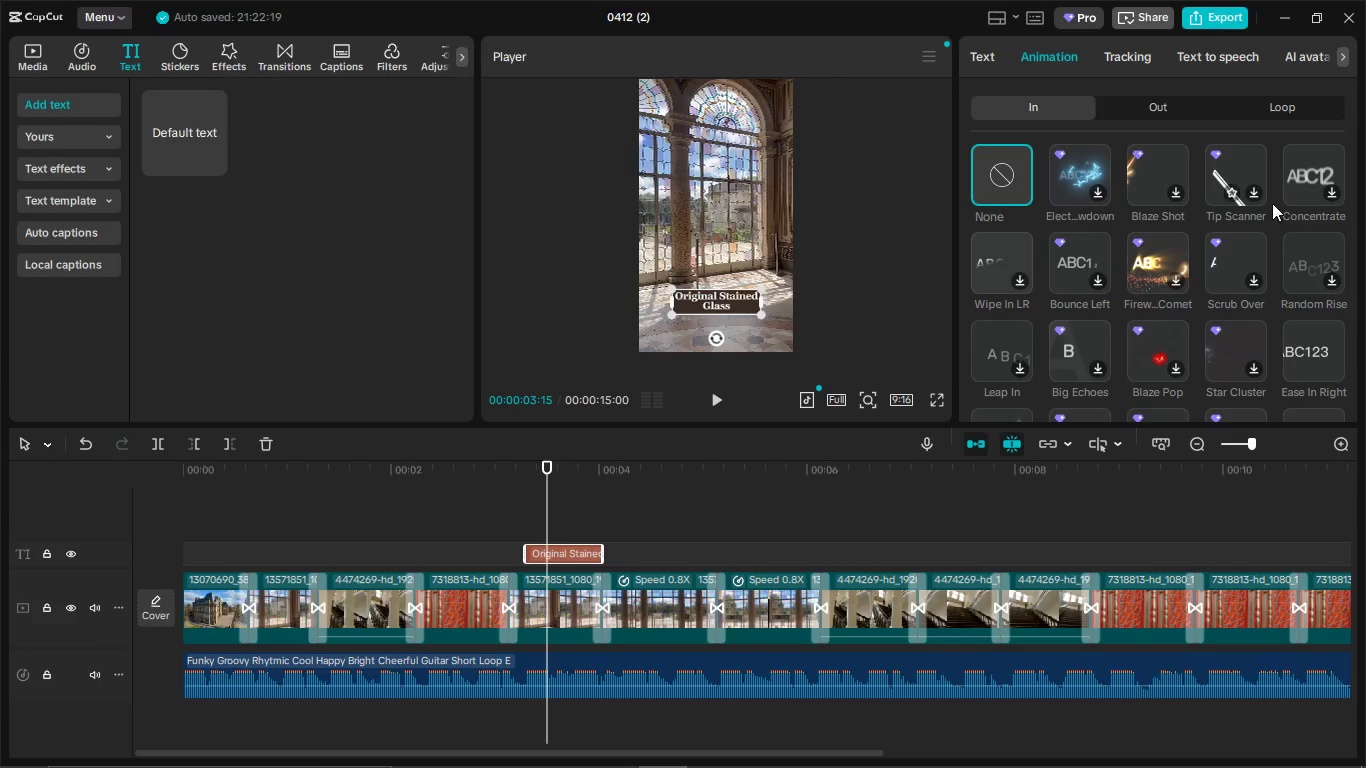 
scroll: coordinate [1124, 306], scroll_direction: down, amount: 2.0
 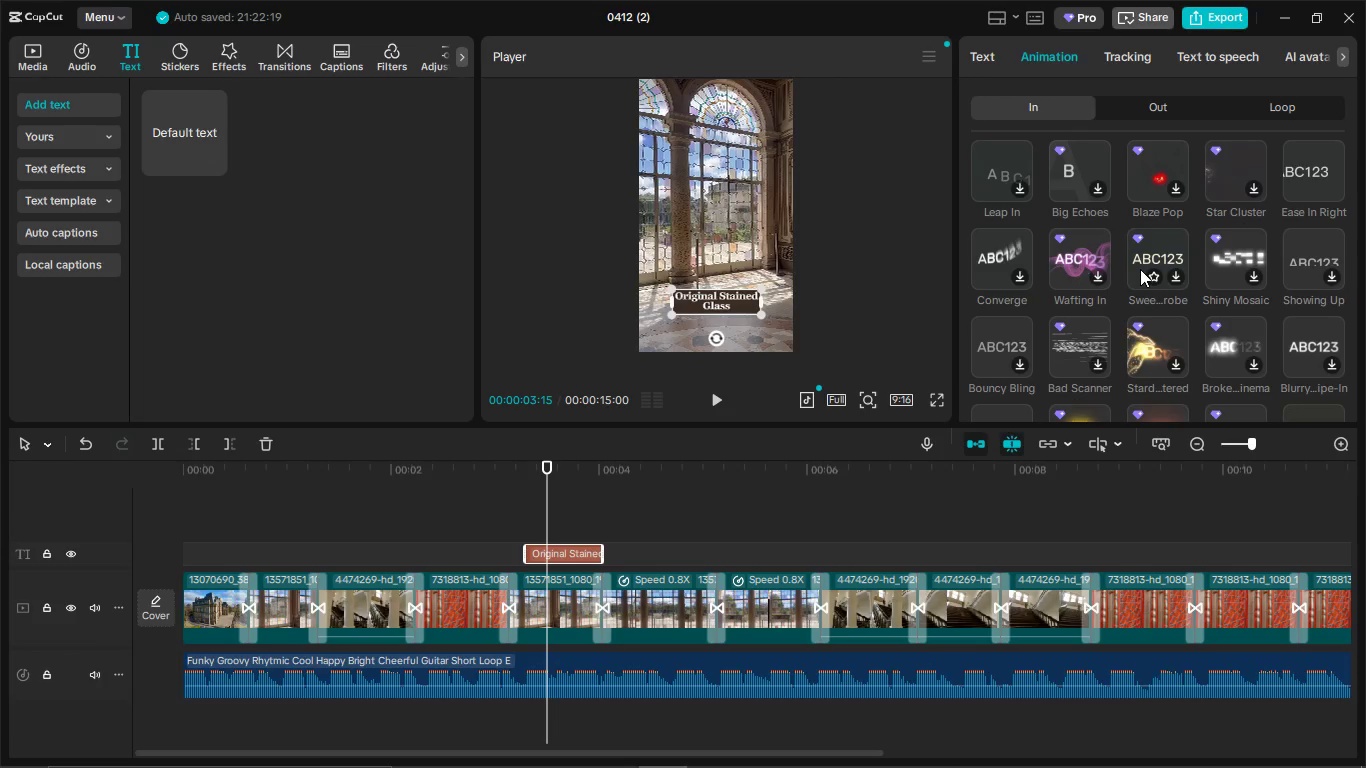 
wait(17.86)
 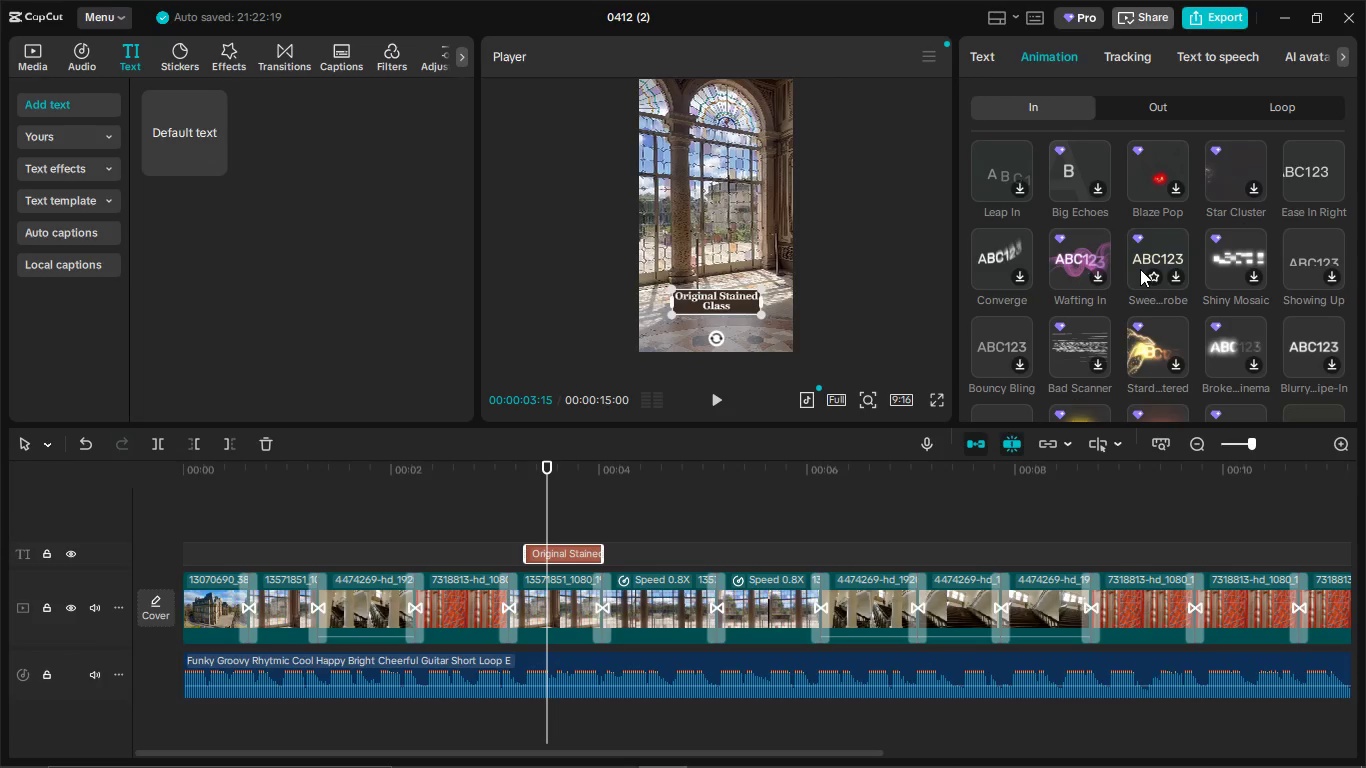 
scroll: coordinate [1280, 238], scroll_direction: down, amount: 5.0
 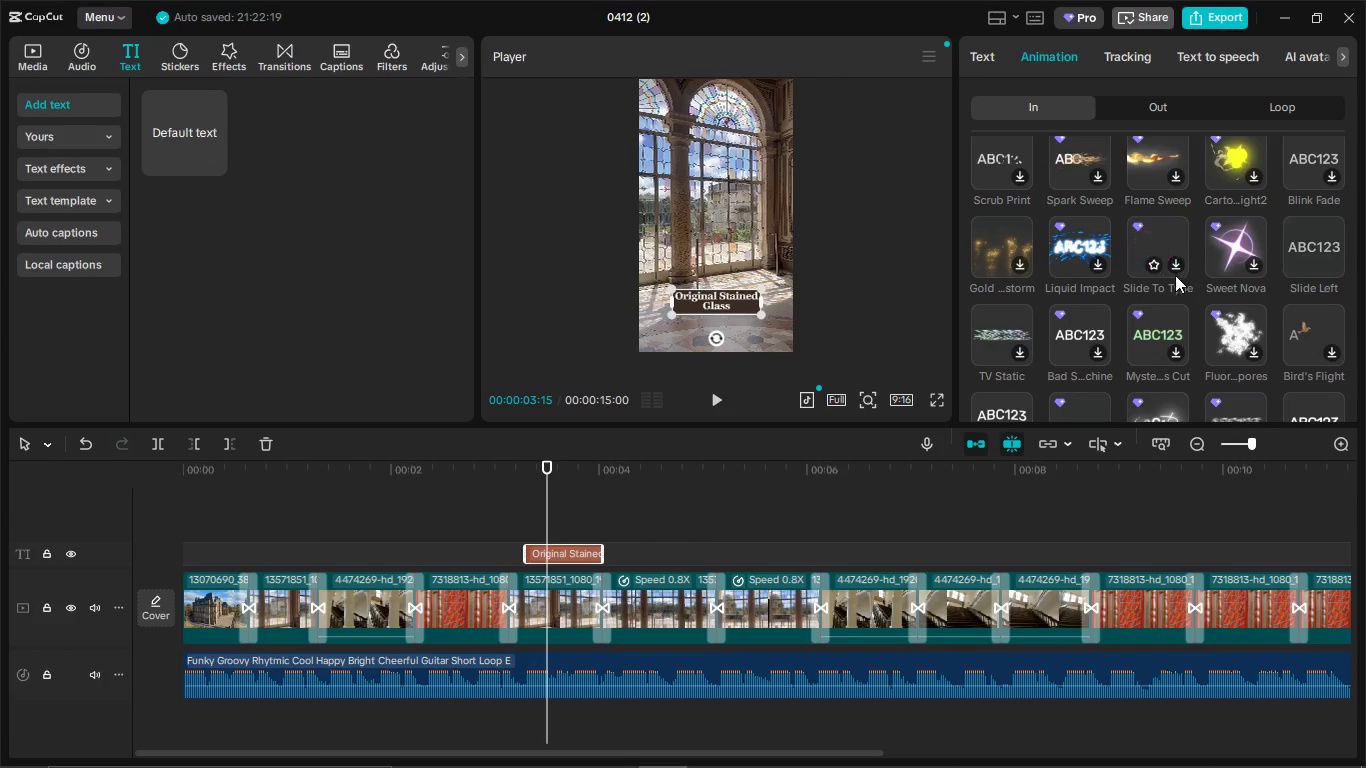 
scroll: coordinate [1258, 252], scroll_direction: down, amount: 5.0
 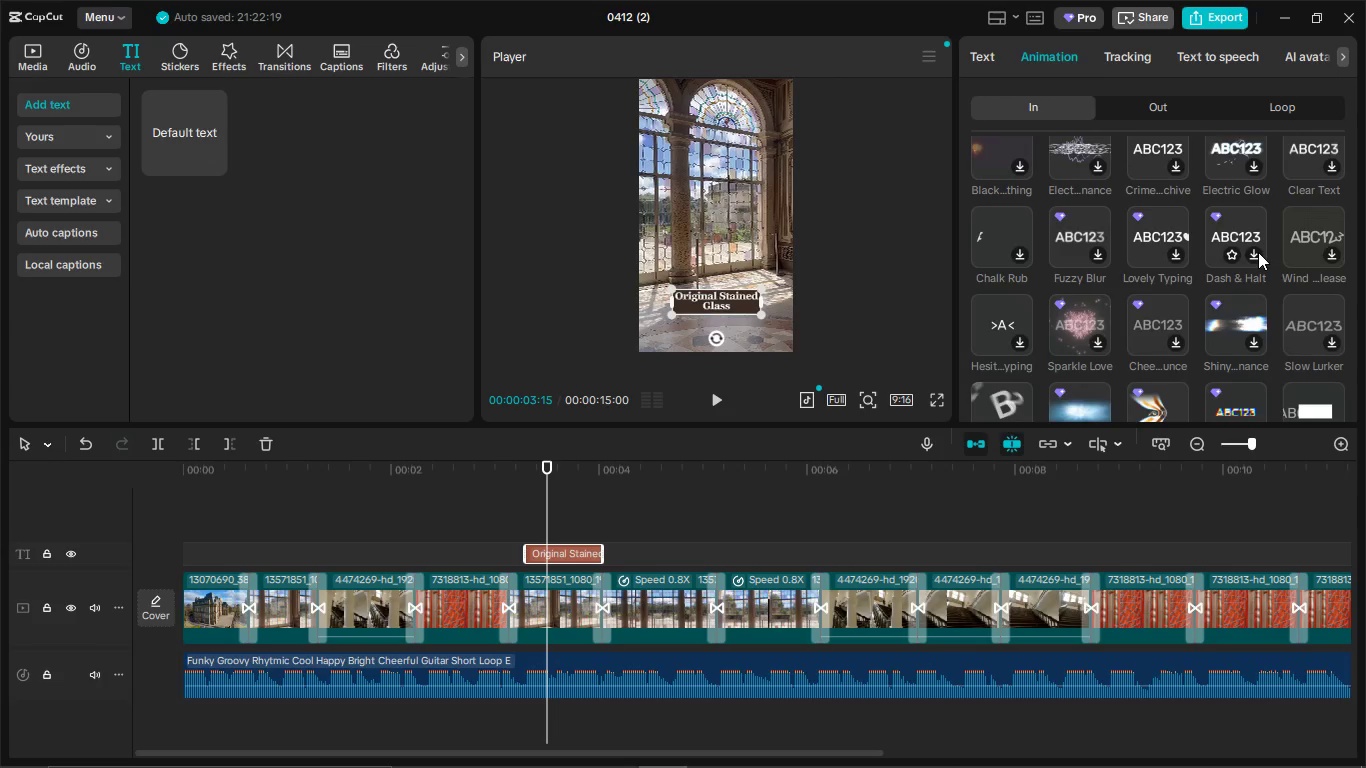 
scroll: coordinate [1021, 264], scroll_direction: down, amount: 4.0
 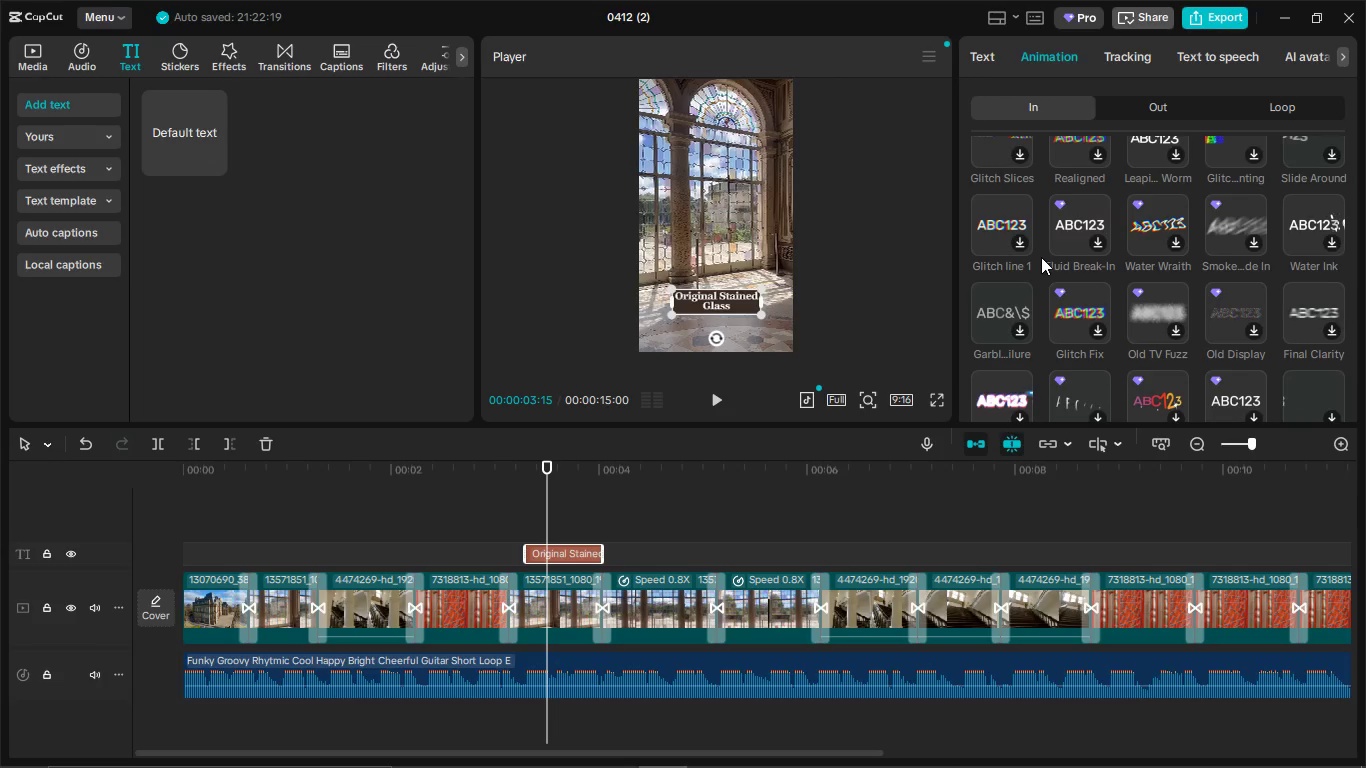 
wait(9.98)
 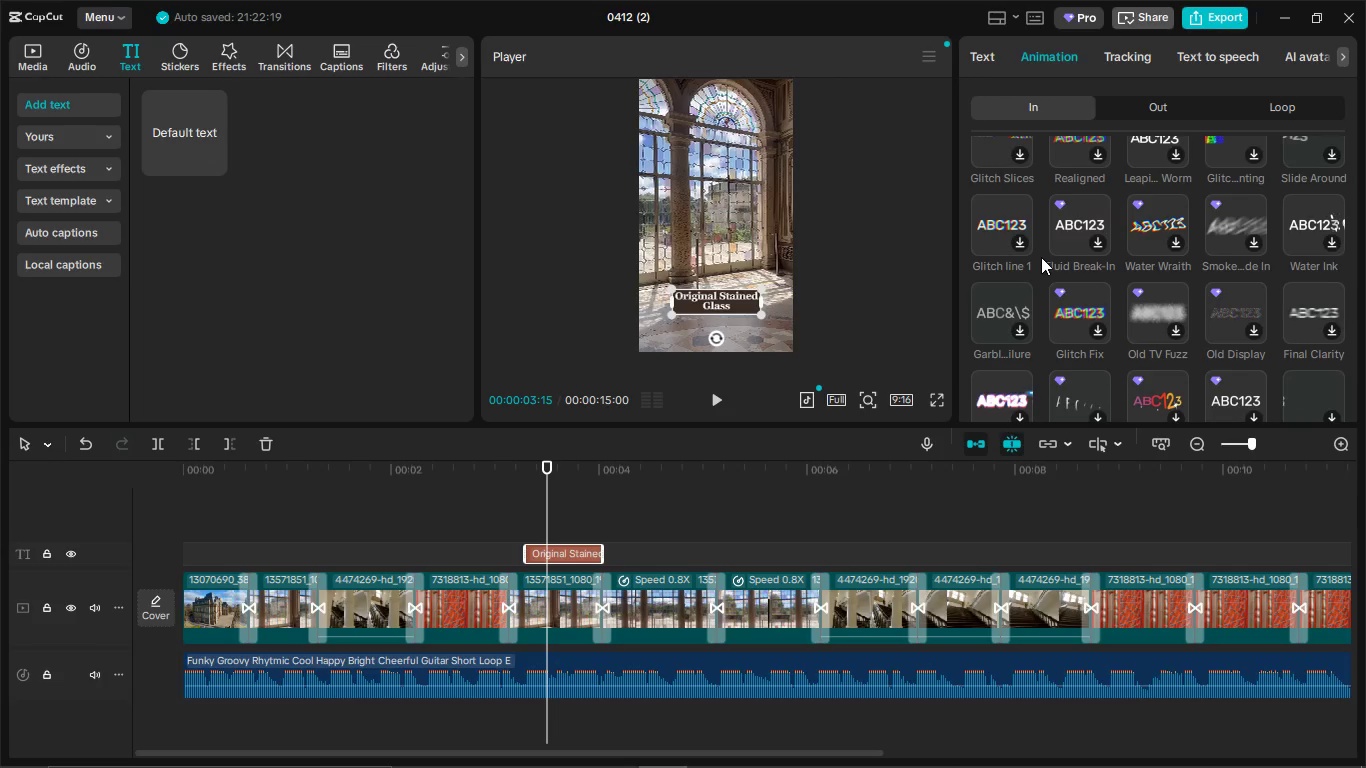 
scroll: coordinate [1216, 277], scroll_direction: down, amount: 5.0
 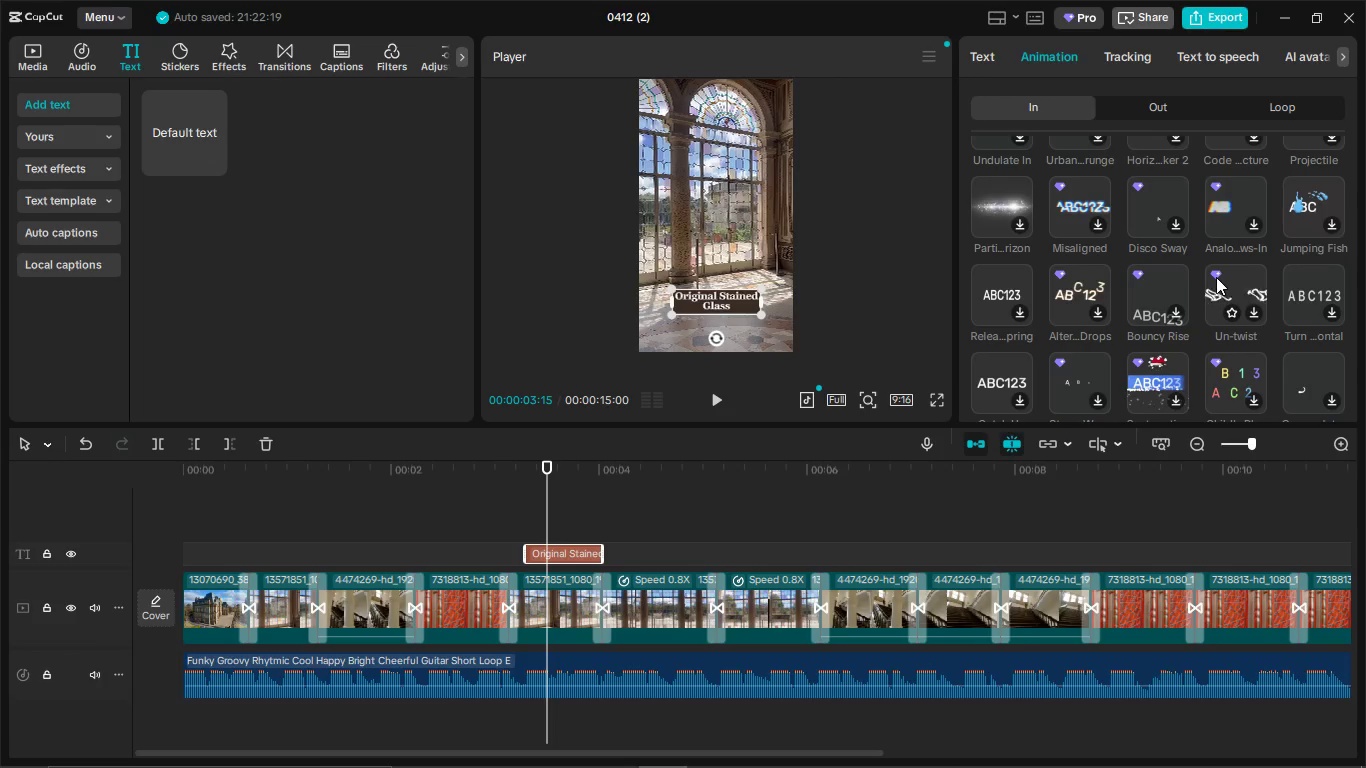 
wait(7.56)
 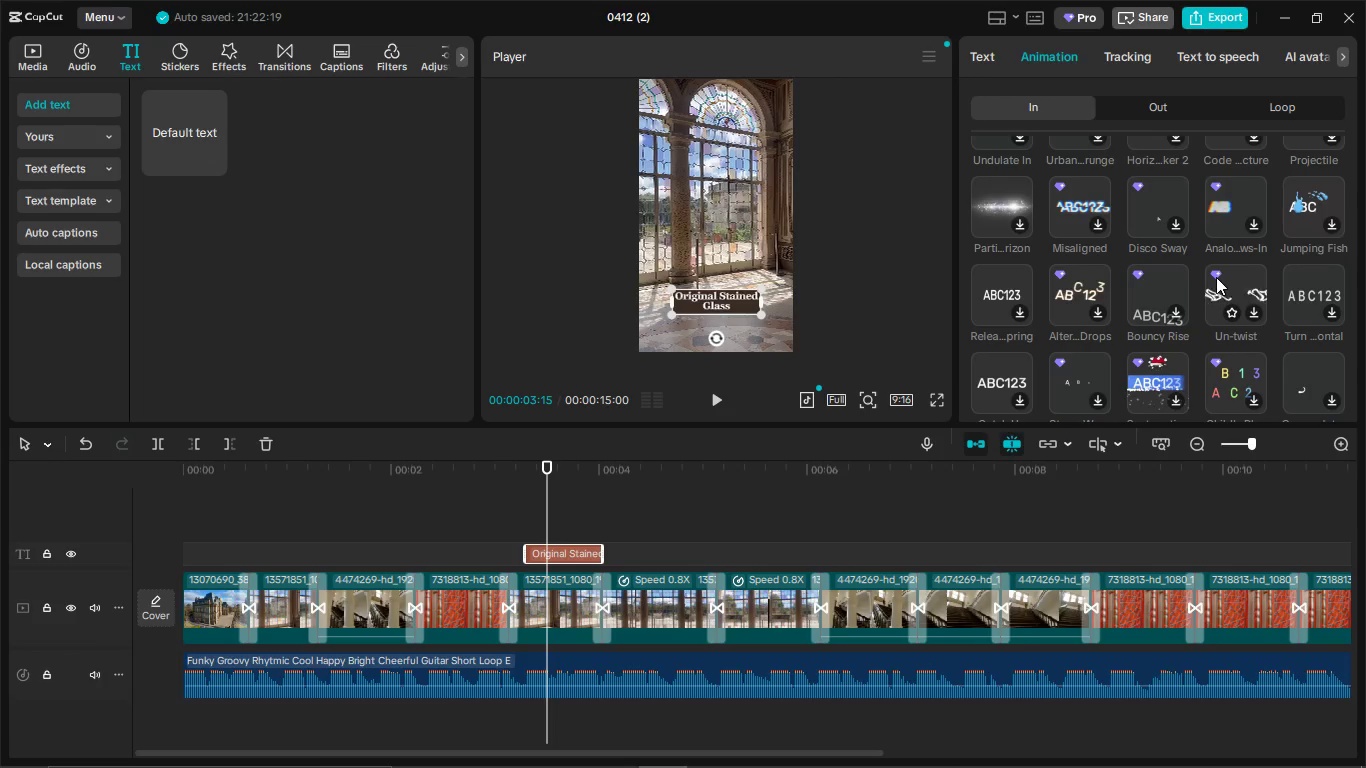 
scroll: coordinate [1092, 282], scroll_direction: down, amount: 2.0
 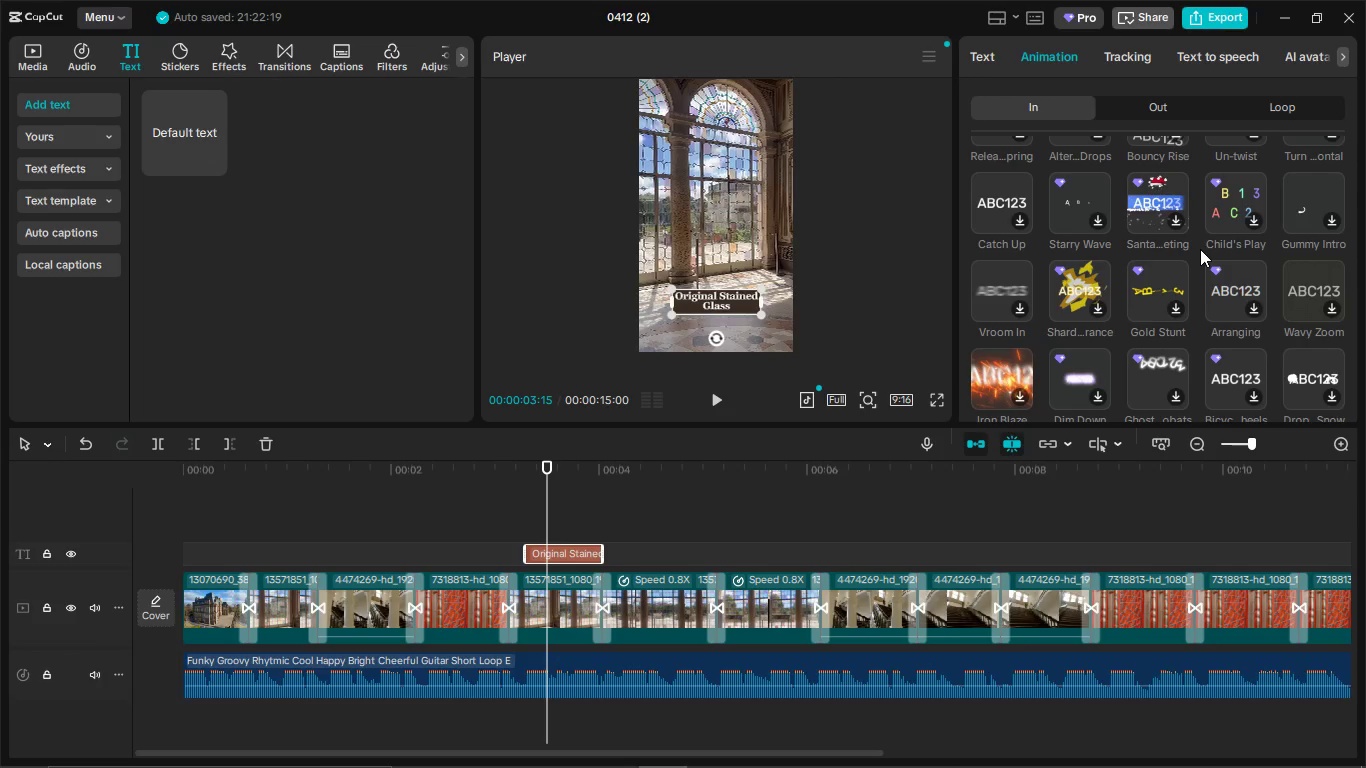 
wait(7.52)
 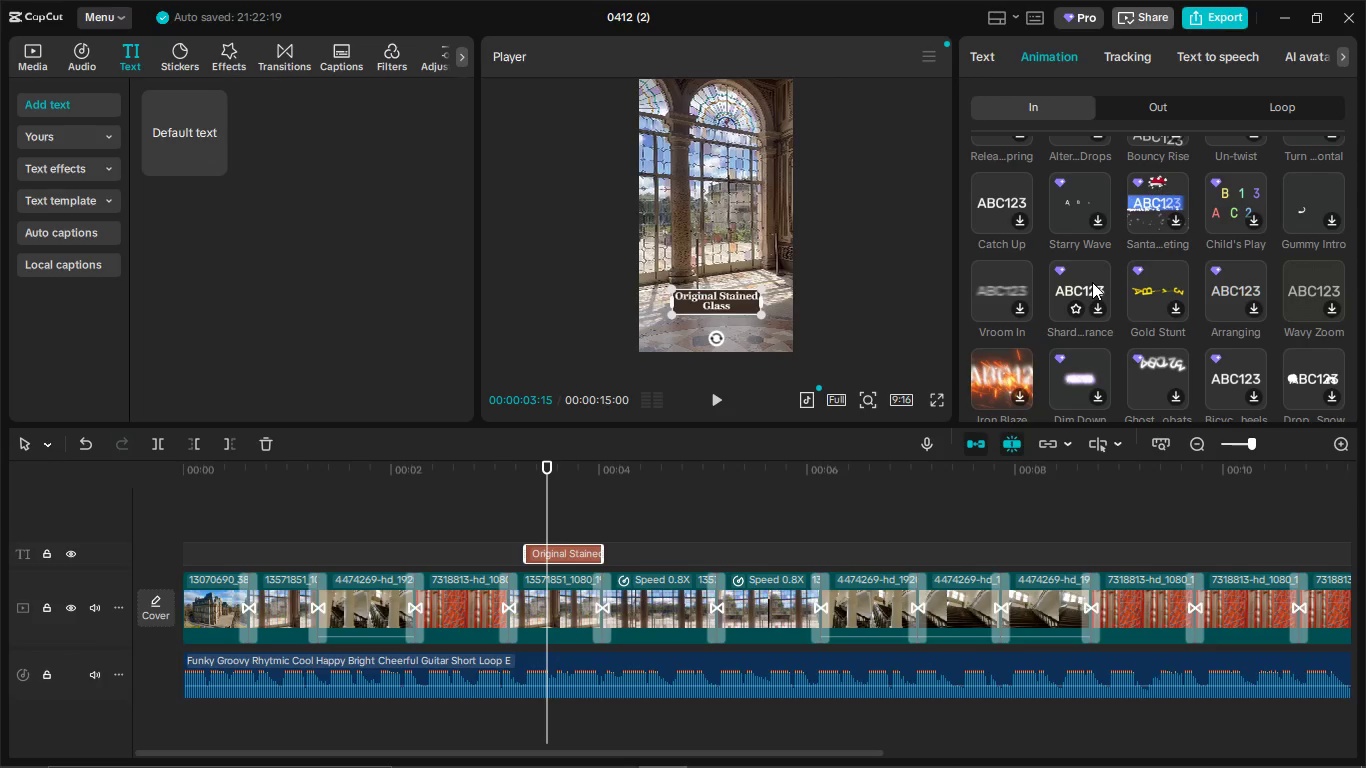 
scroll: coordinate [1243, 273], scroll_direction: down, amount: 2.0
 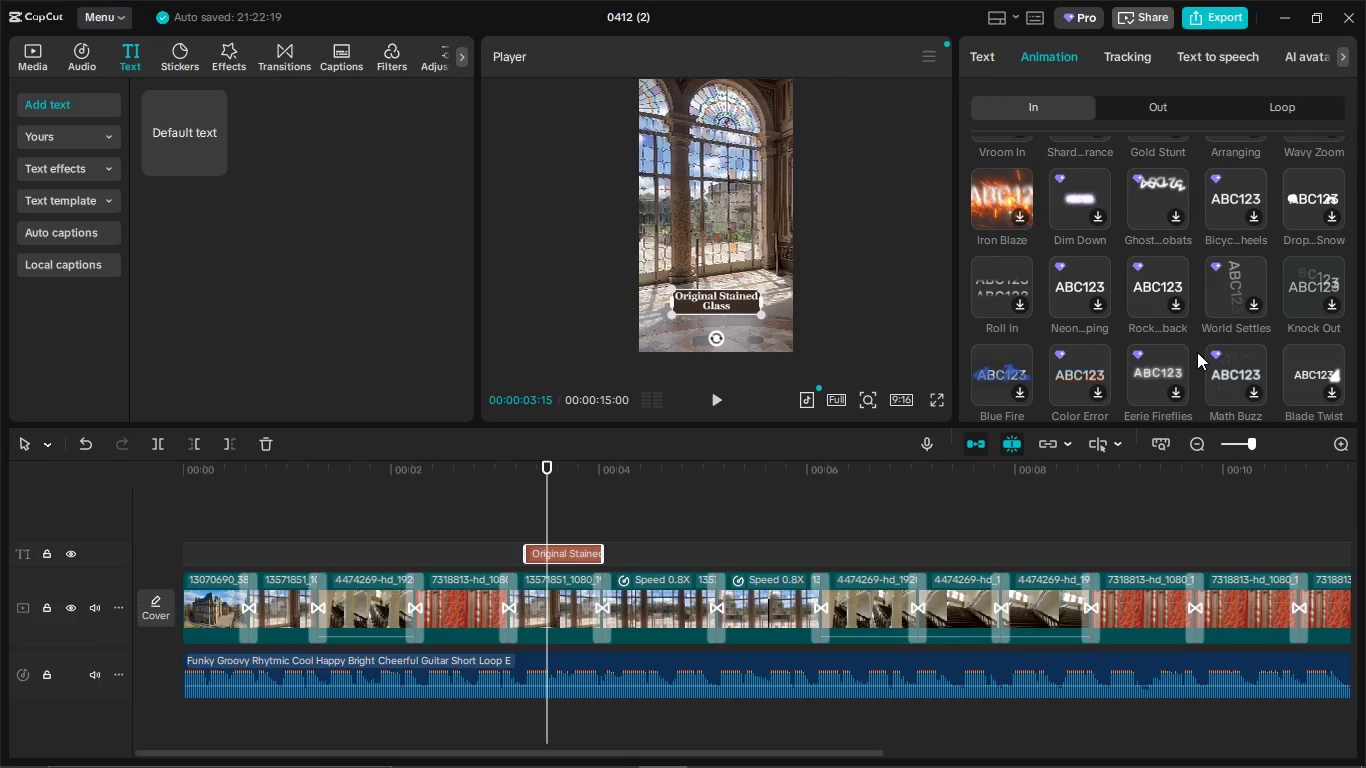 
wait(5.56)
 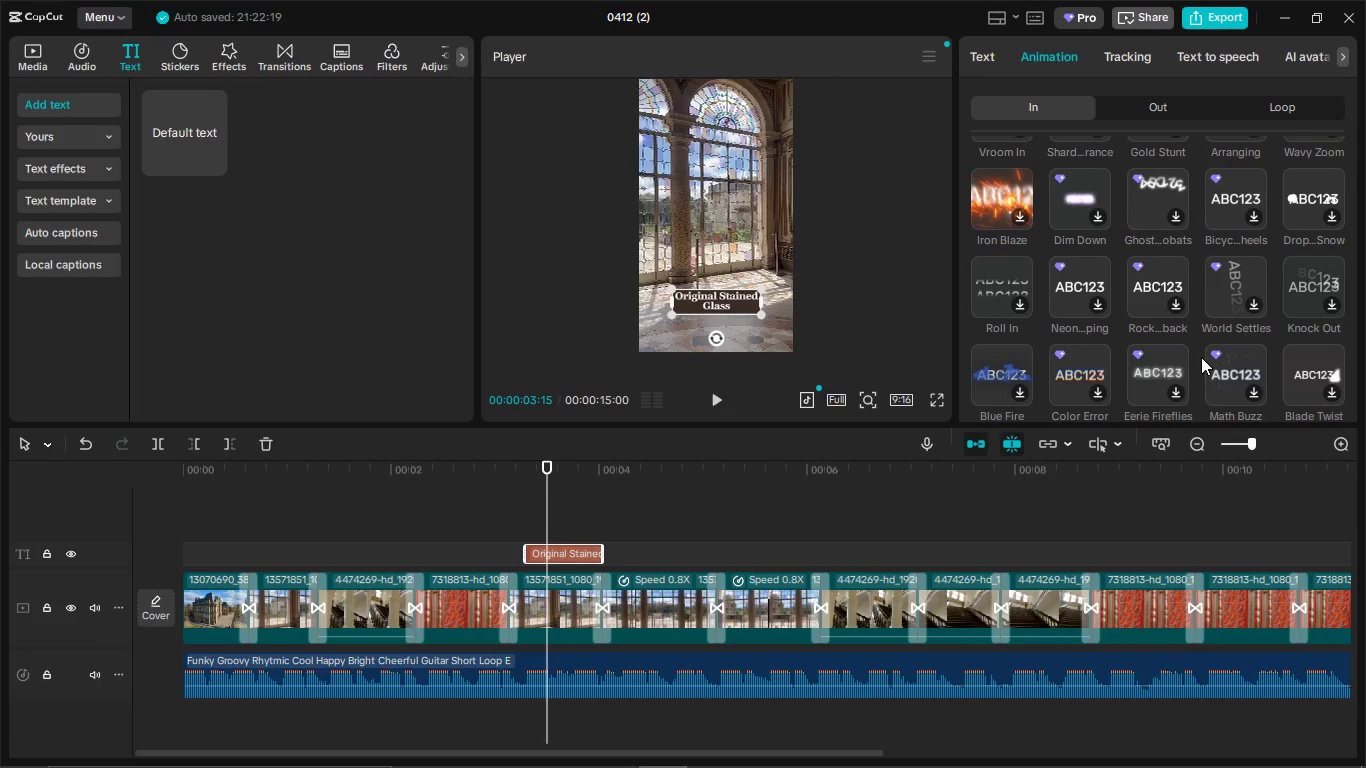 
scroll: coordinate [1144, 278], scroll_direction: down, amount: 4.0
 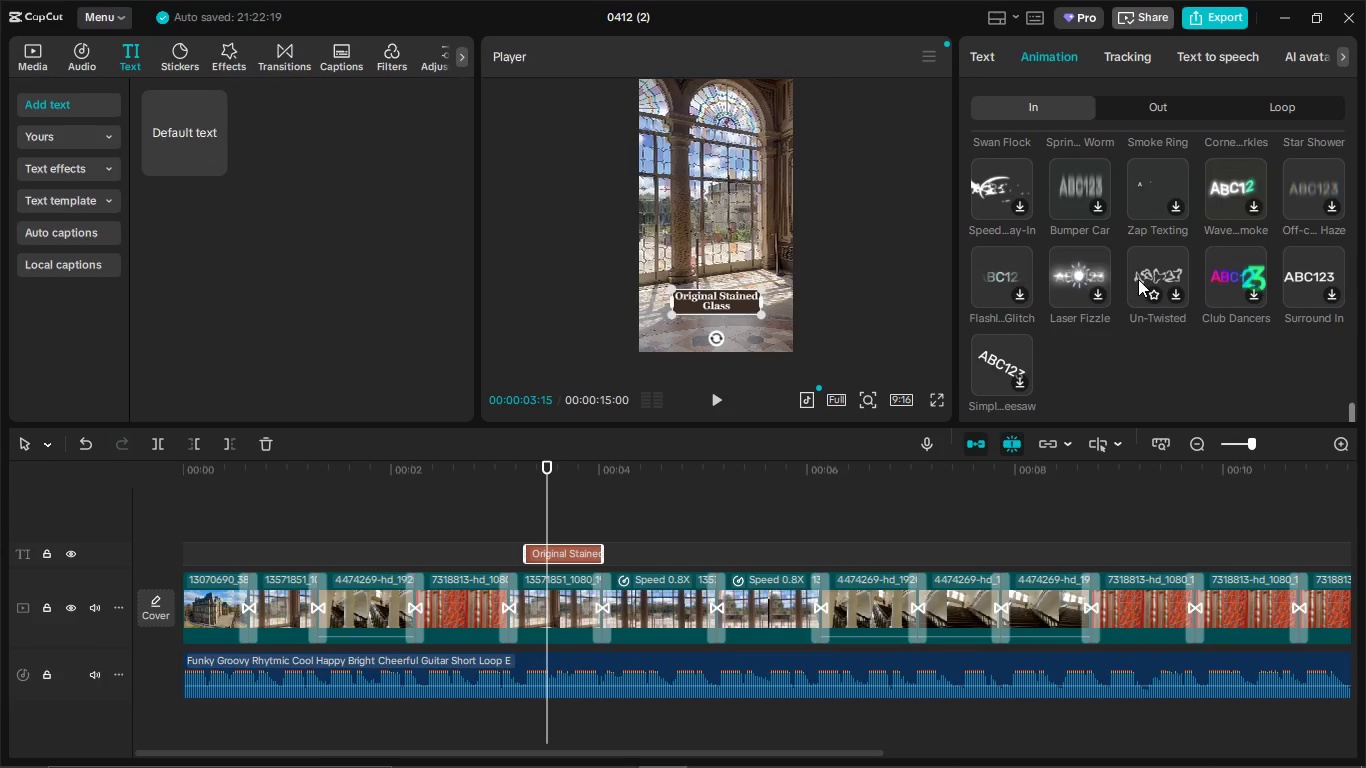 
scroll: coordinate [1108, 250], scroll_direction: up, amount: 9.0
 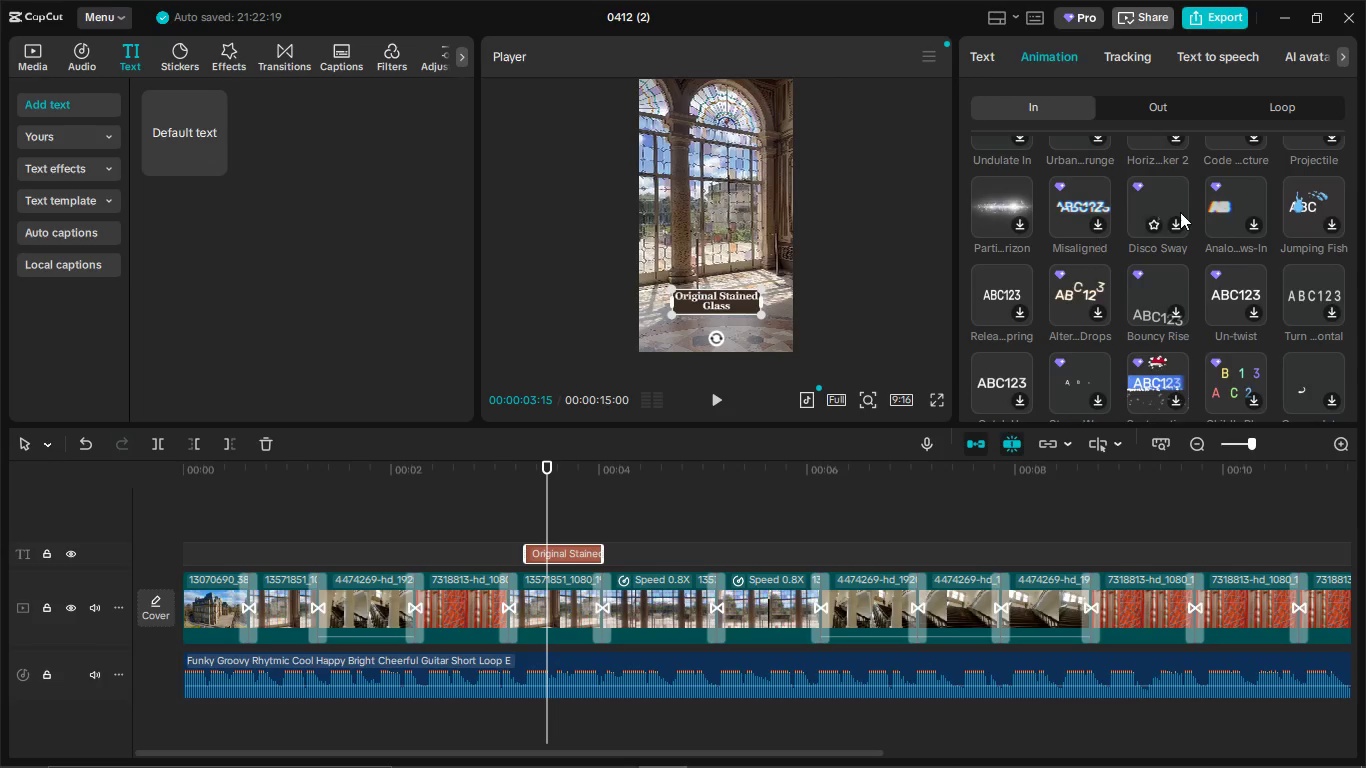 
scroll: coordinate [1216, 229], scroll_direction: up, amount: 4.0
 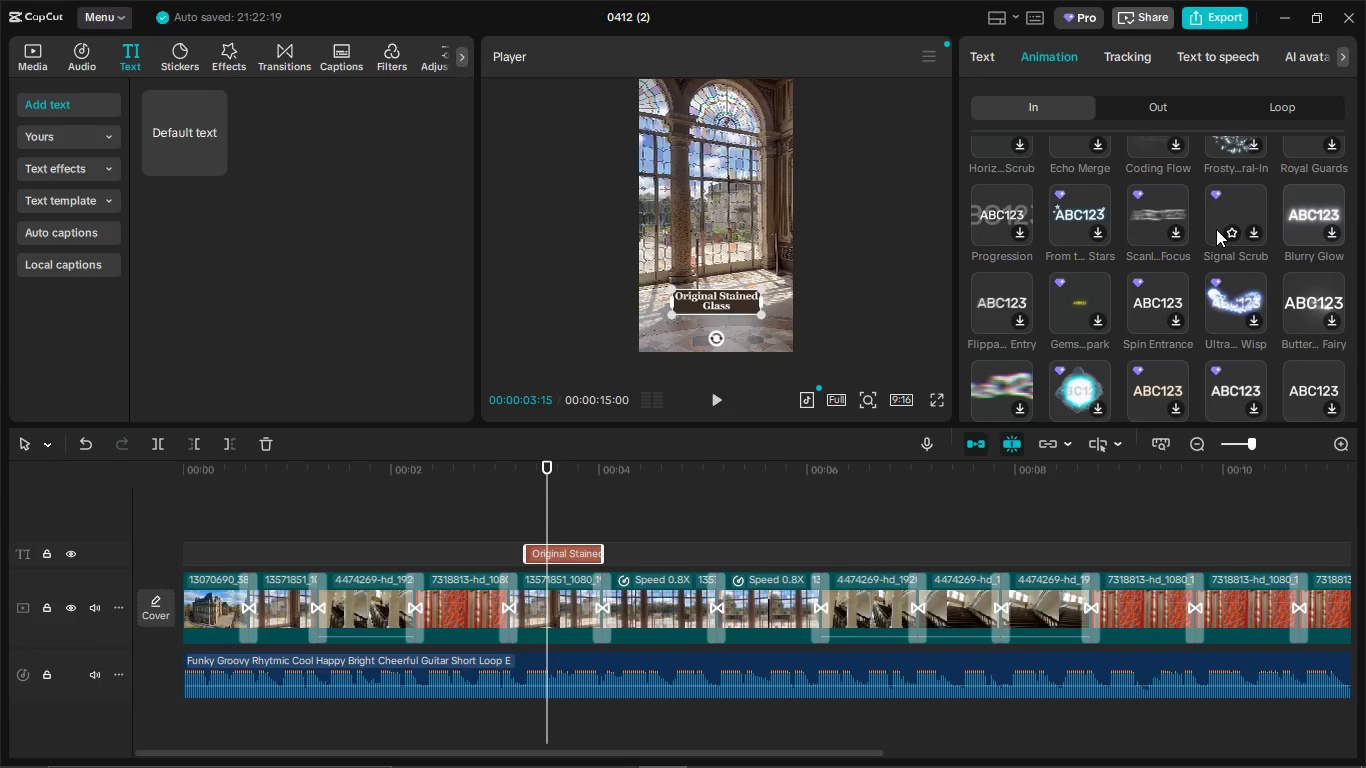 
wait(5.52)
 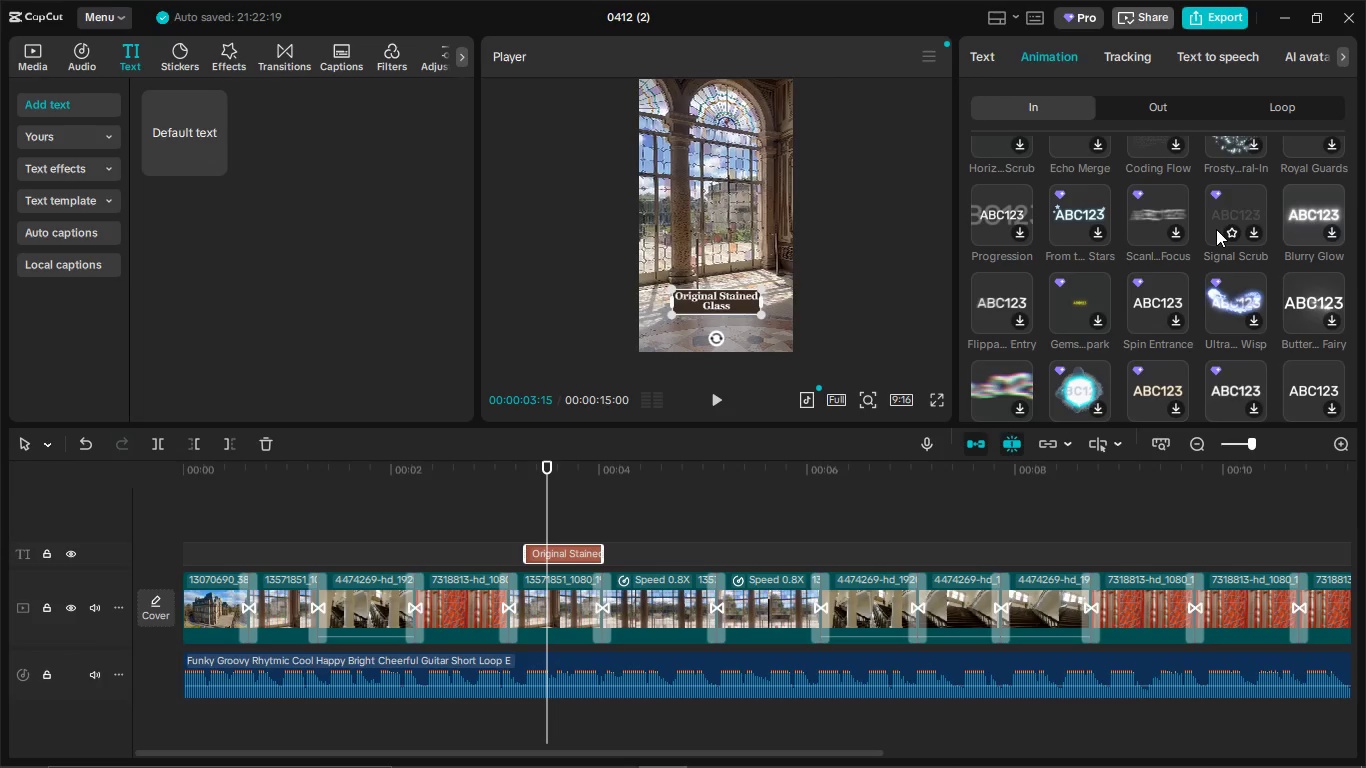 
scroll: coordinate [1219, 283], scroll_direction: up, amount: 11.0
 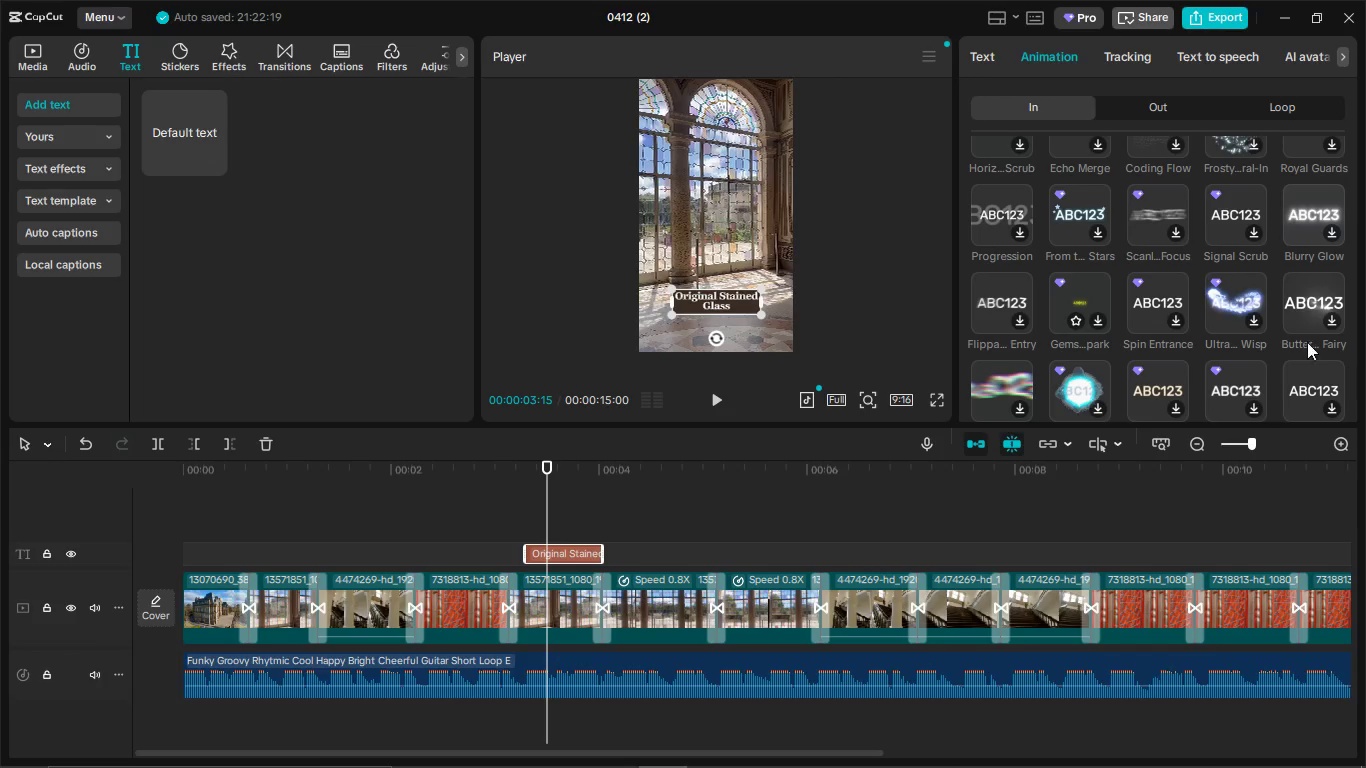 
scroll: coordinate [1253, 305], scroll_direction: down, amount: 1.0
 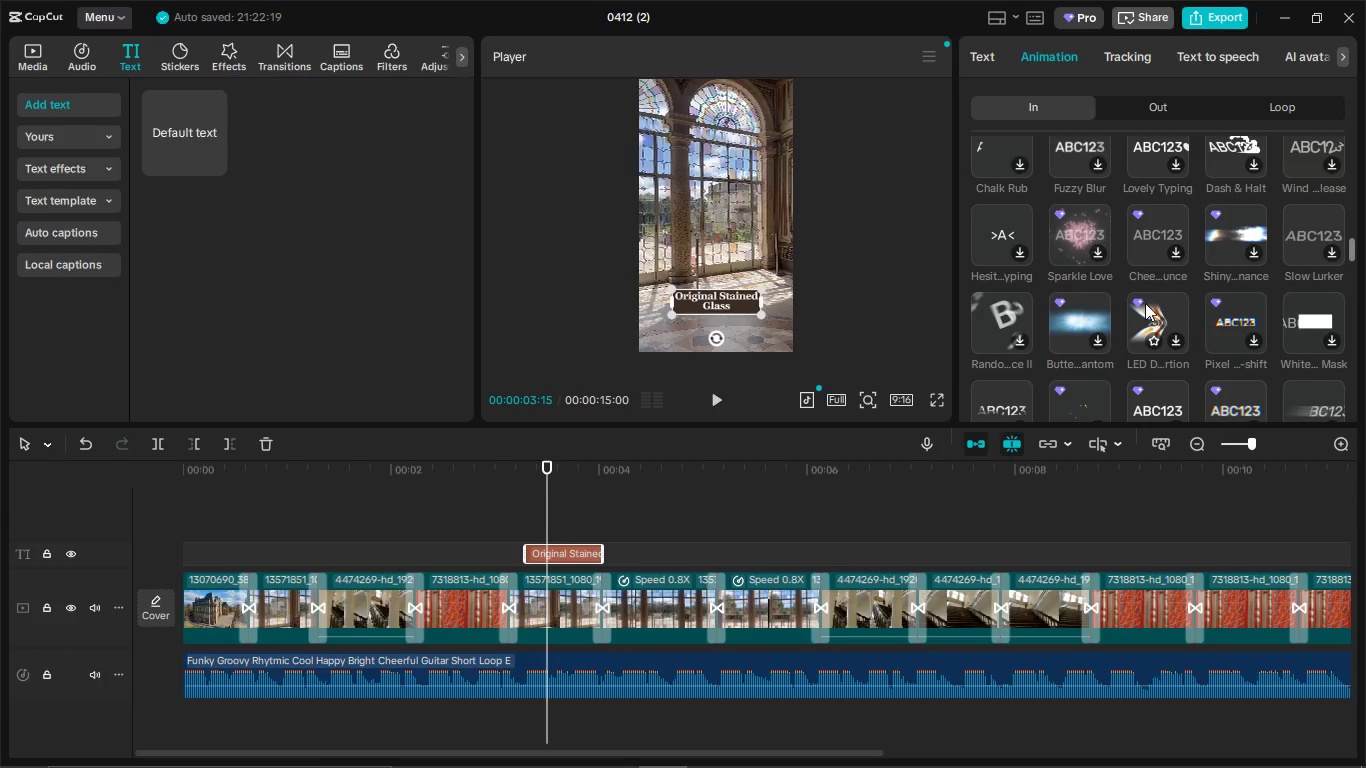 
scroll: coordinate [1213, 270], scroll_direction: up, amount: 12.0
 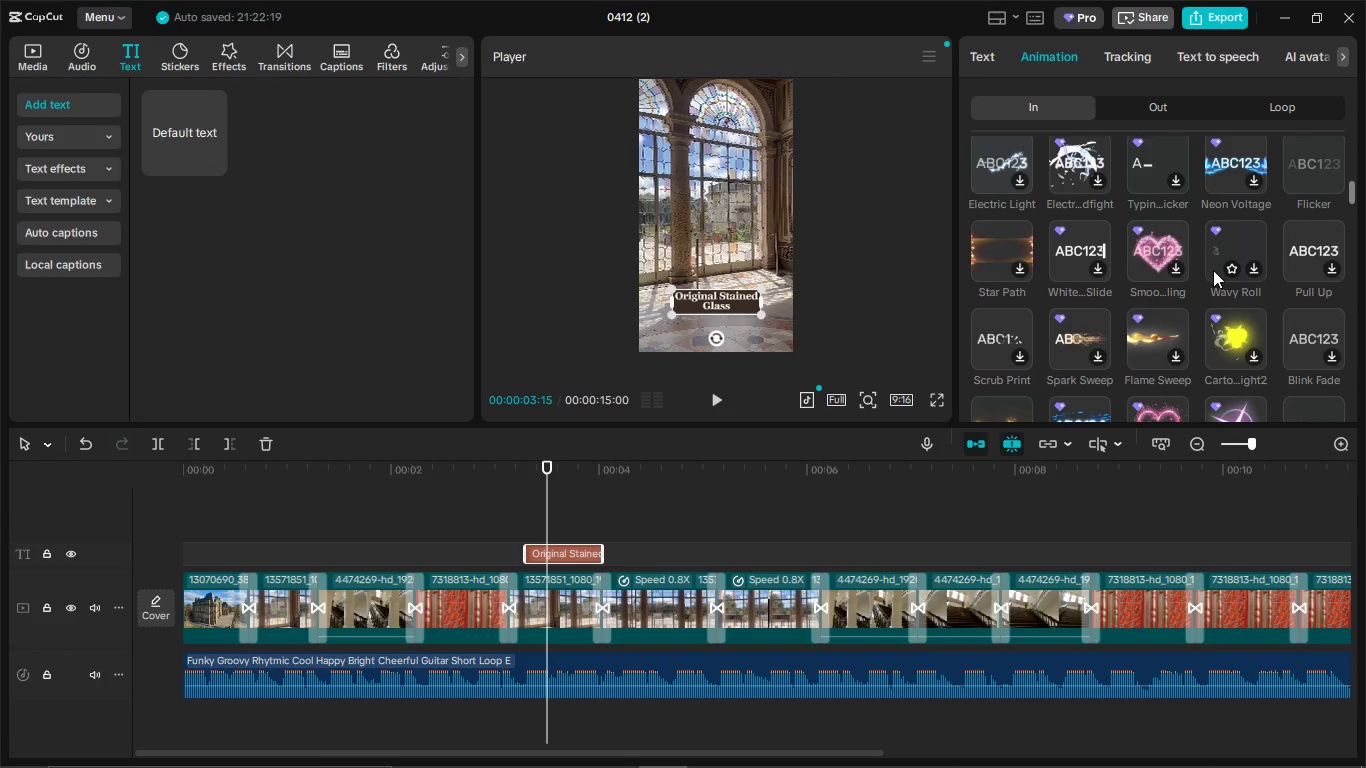 
scroll: coordinate [1213, 270], scroll_direction: up, amount: 2.0
 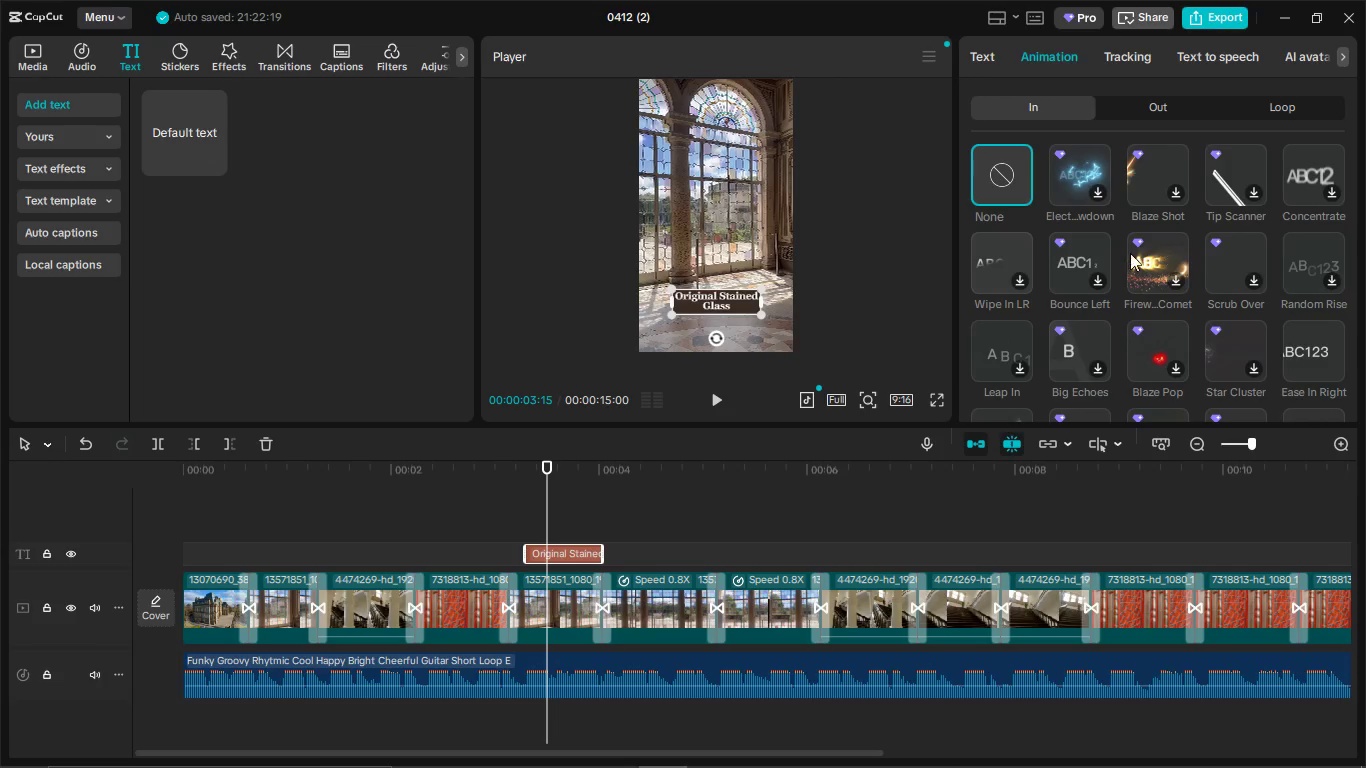 
scroll: coordinate [1148, 319], scroll_direction: down, amount: 2.0
 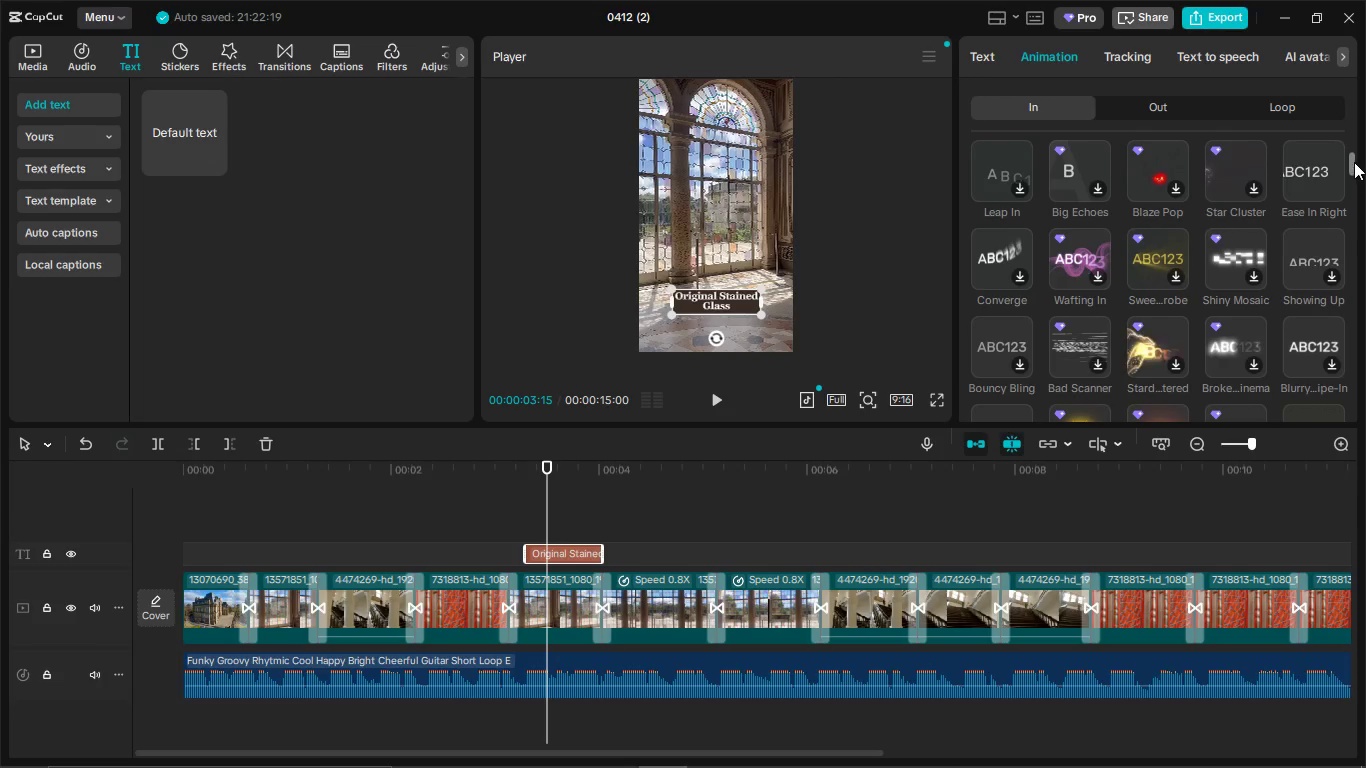 
left_click_drag(start_coordinate=[1353, 159], to_coordinate=[1333, 200])
 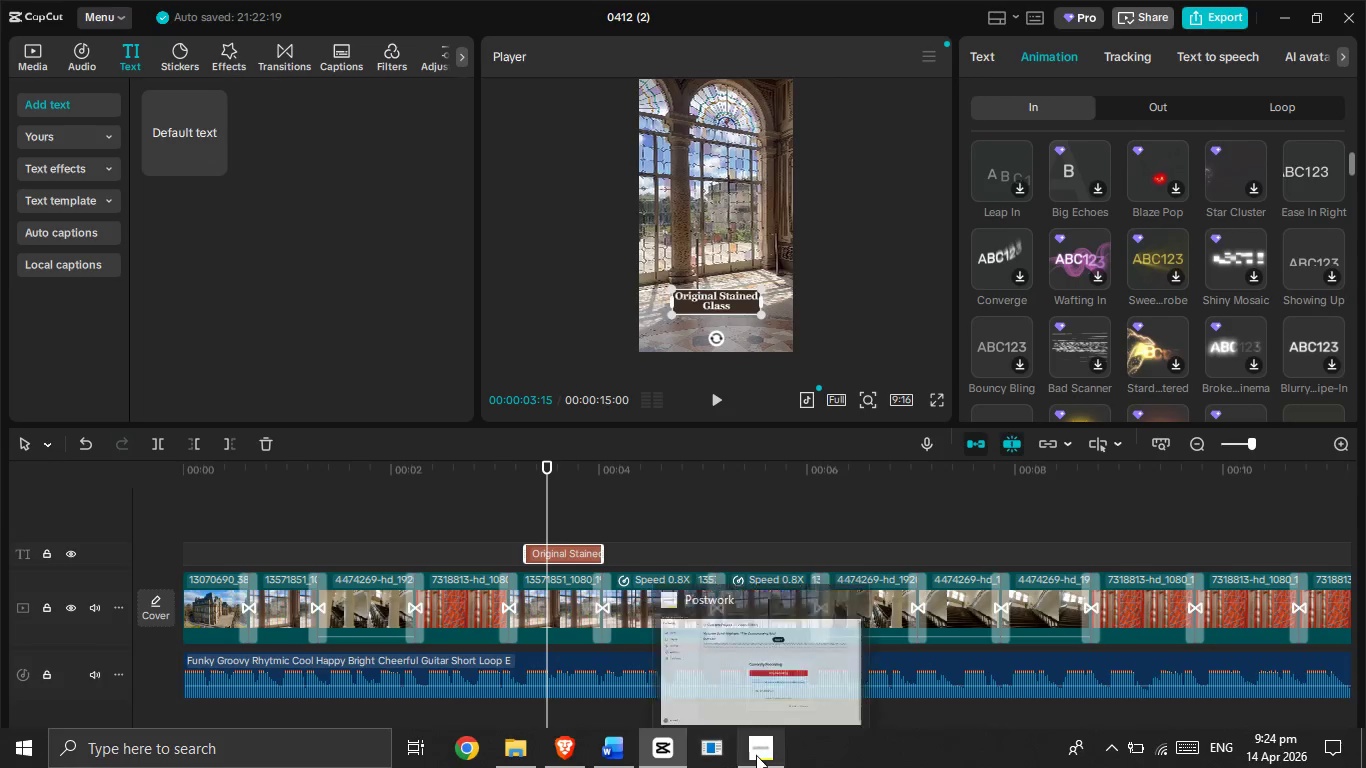 
left_click([756, 755])